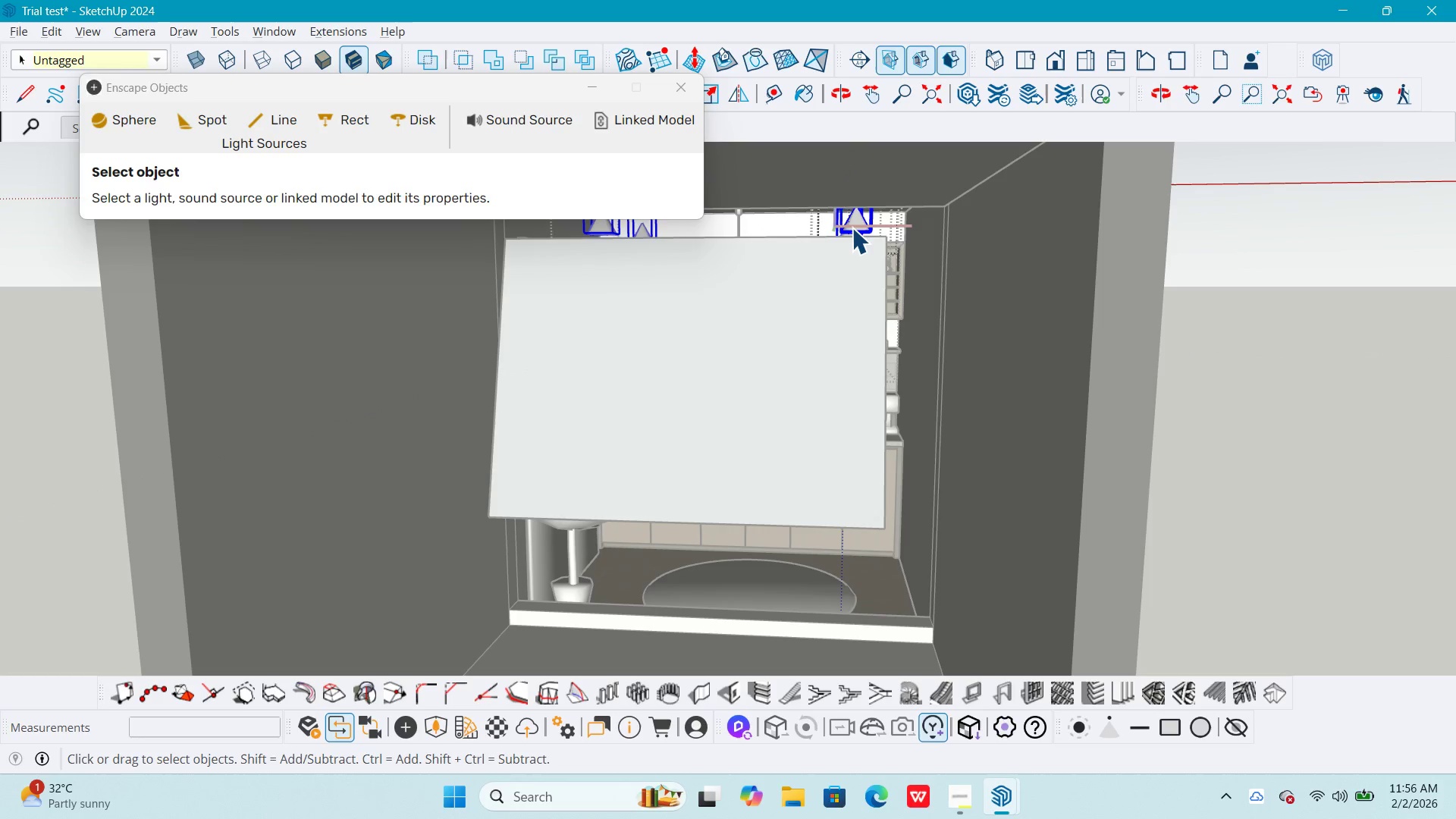 
triple_click([852, 228])
 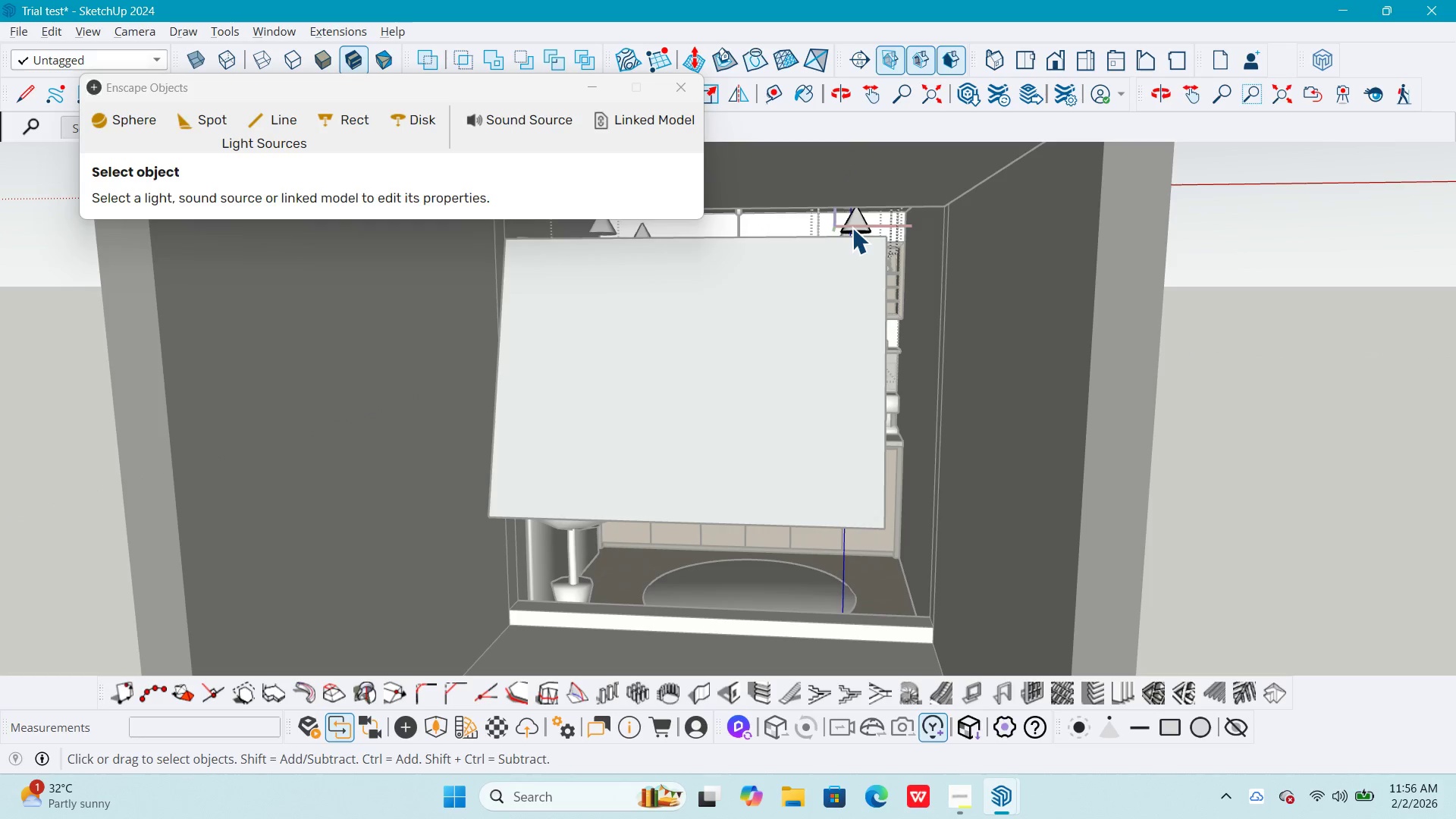 
triple_click([852, 228])
 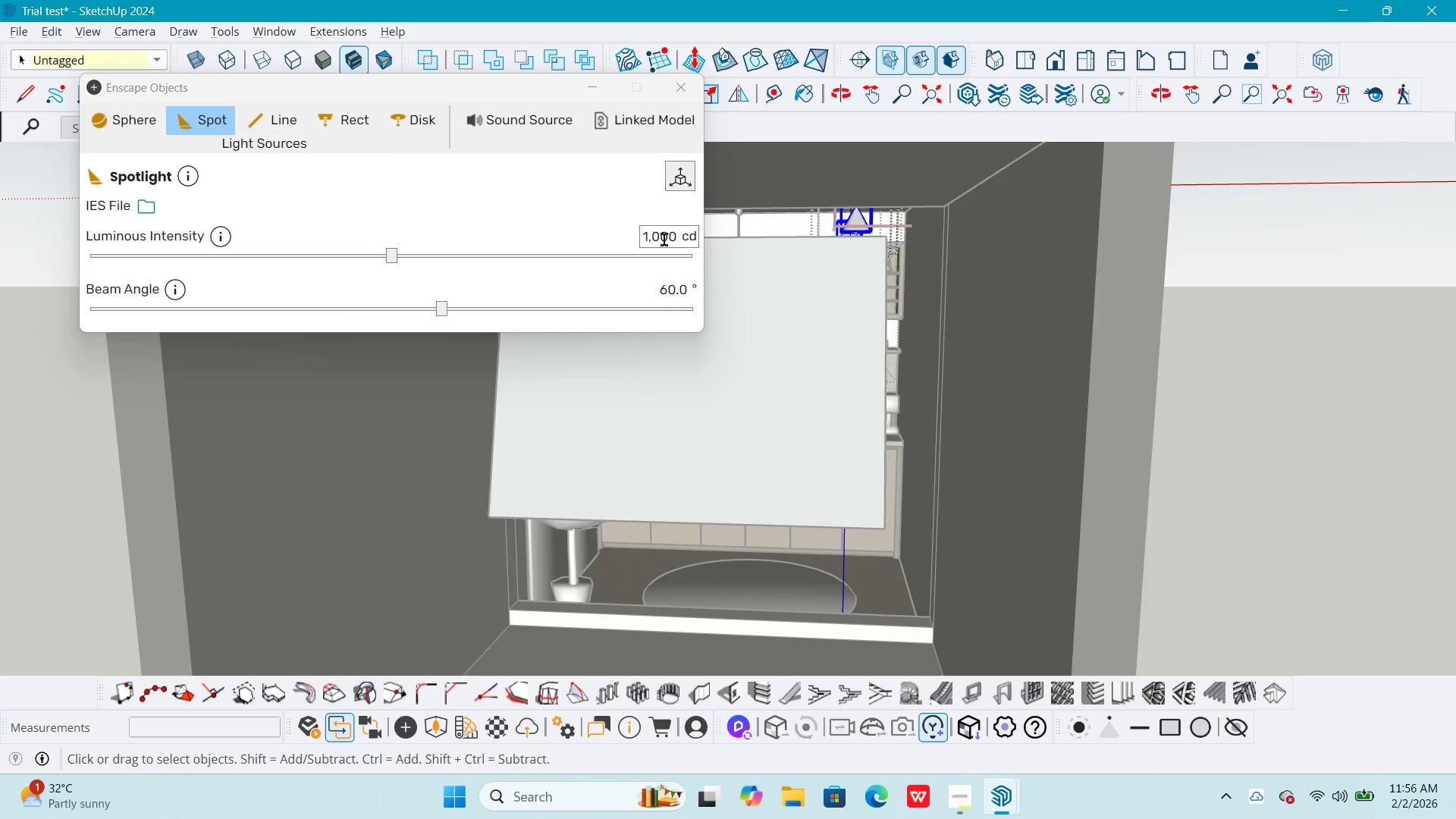 
triple_click([664, 240])